 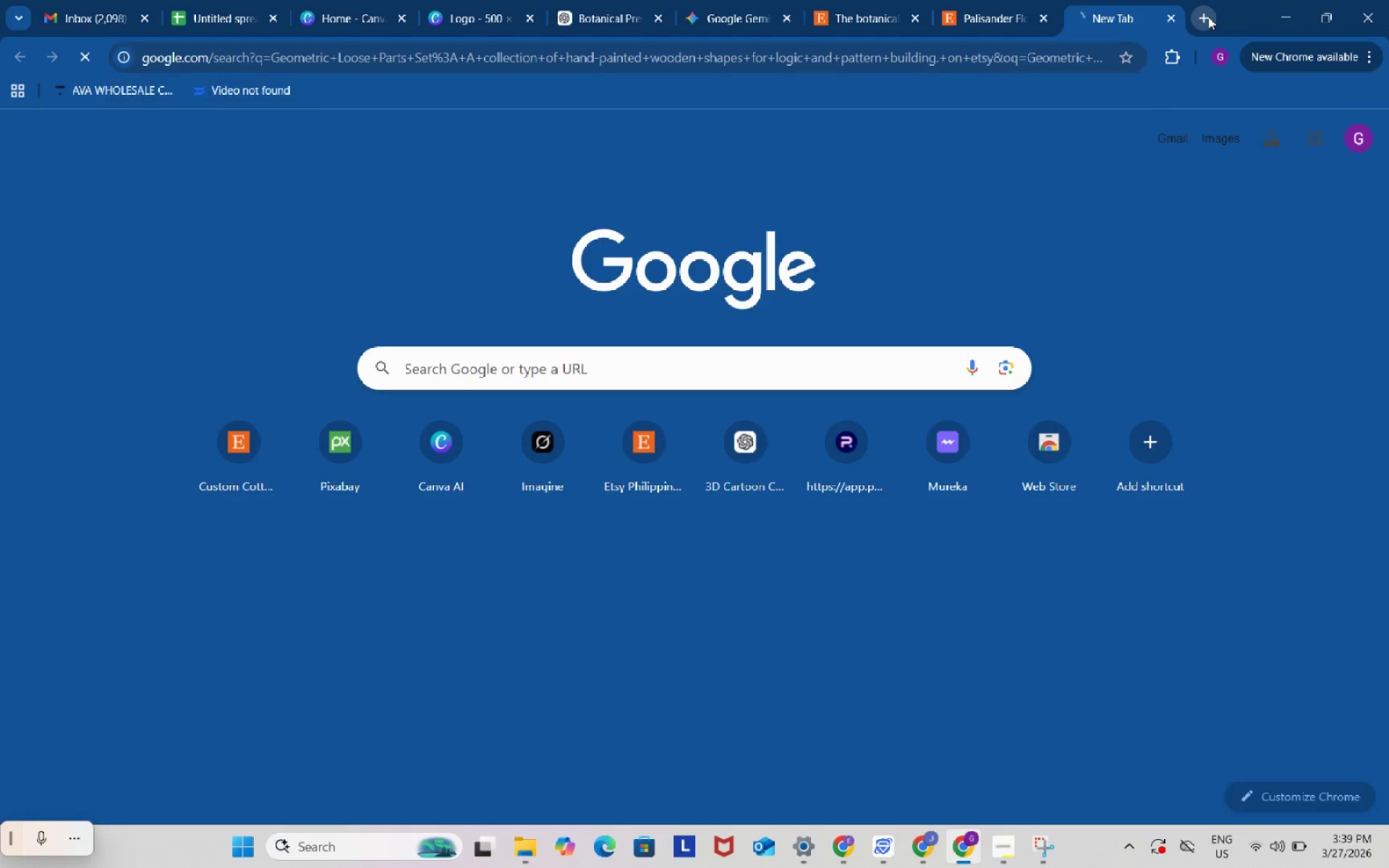 
key(Enter)
 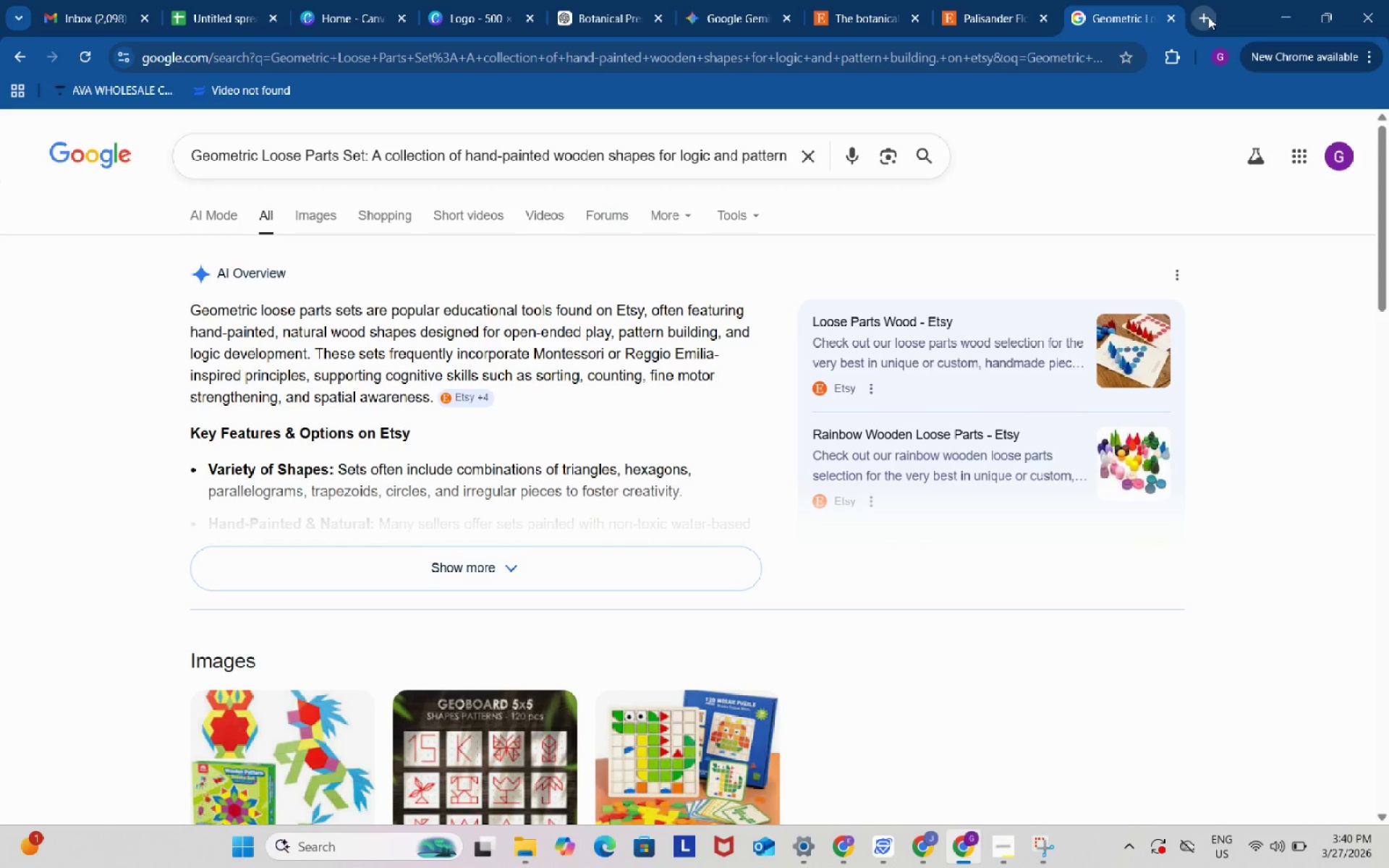 
wait(34.25)
 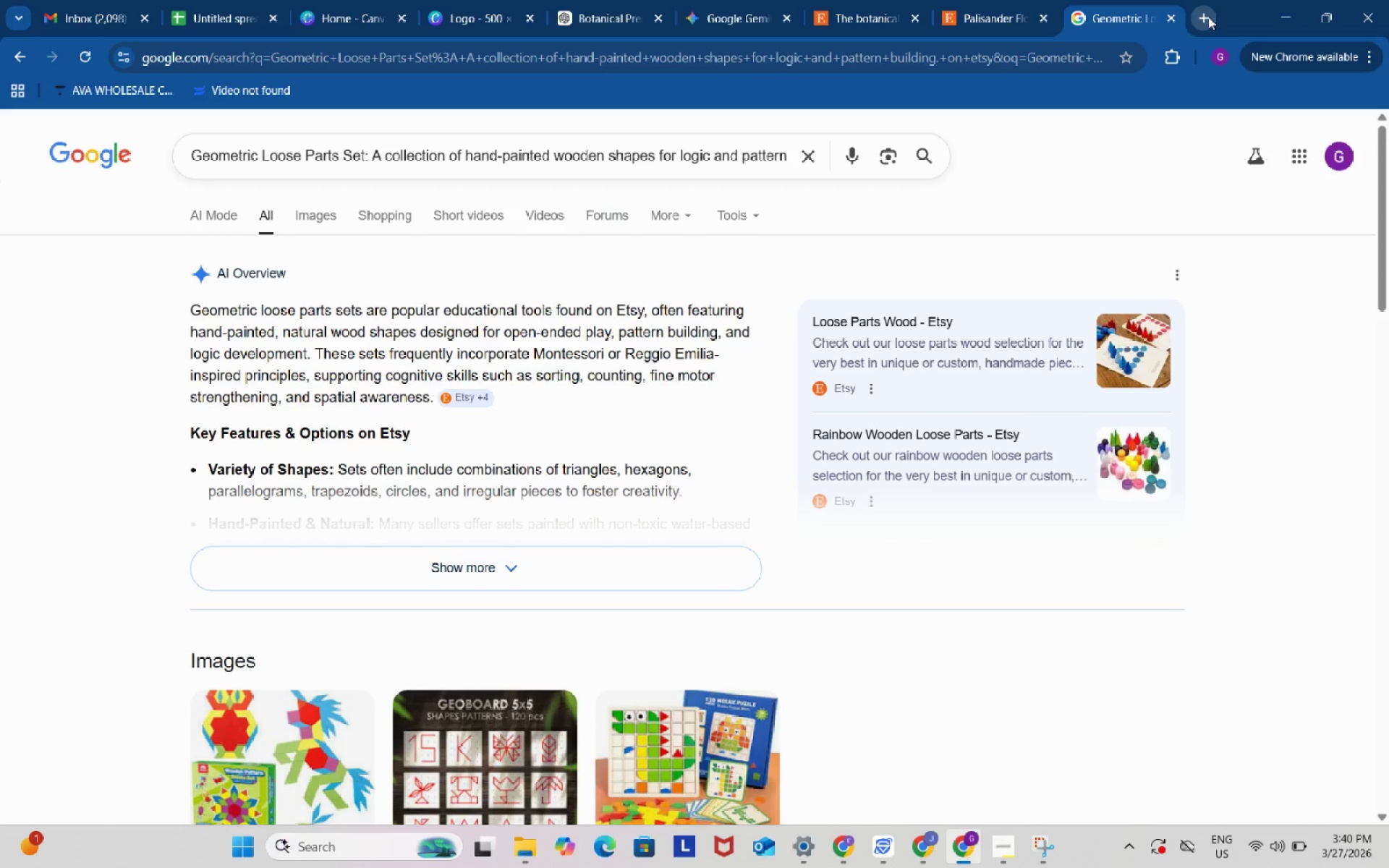 
scroll: coordinate [569, 433], scroll_direction: down, amount: 12.0
 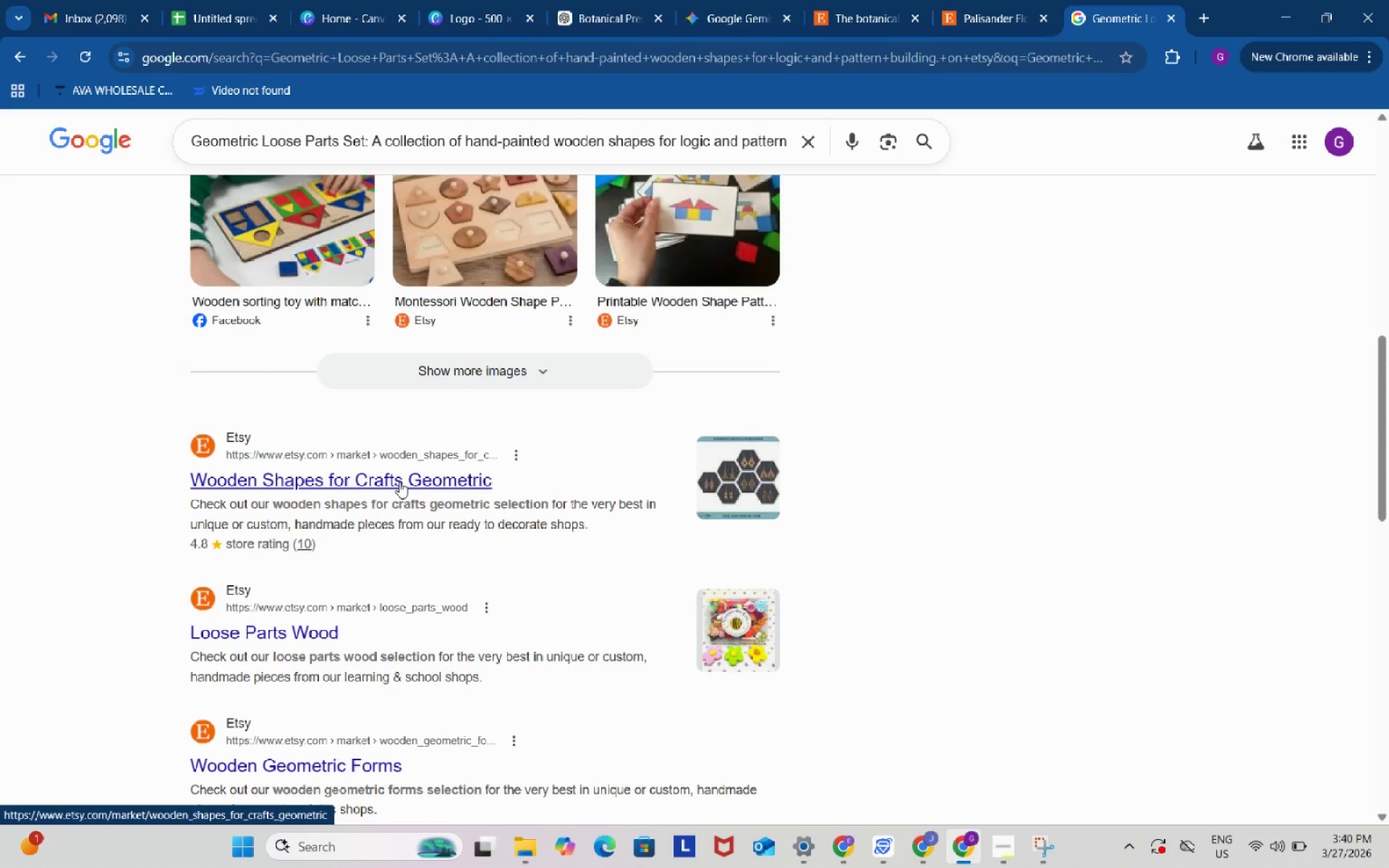 
right_click([399, 482])
 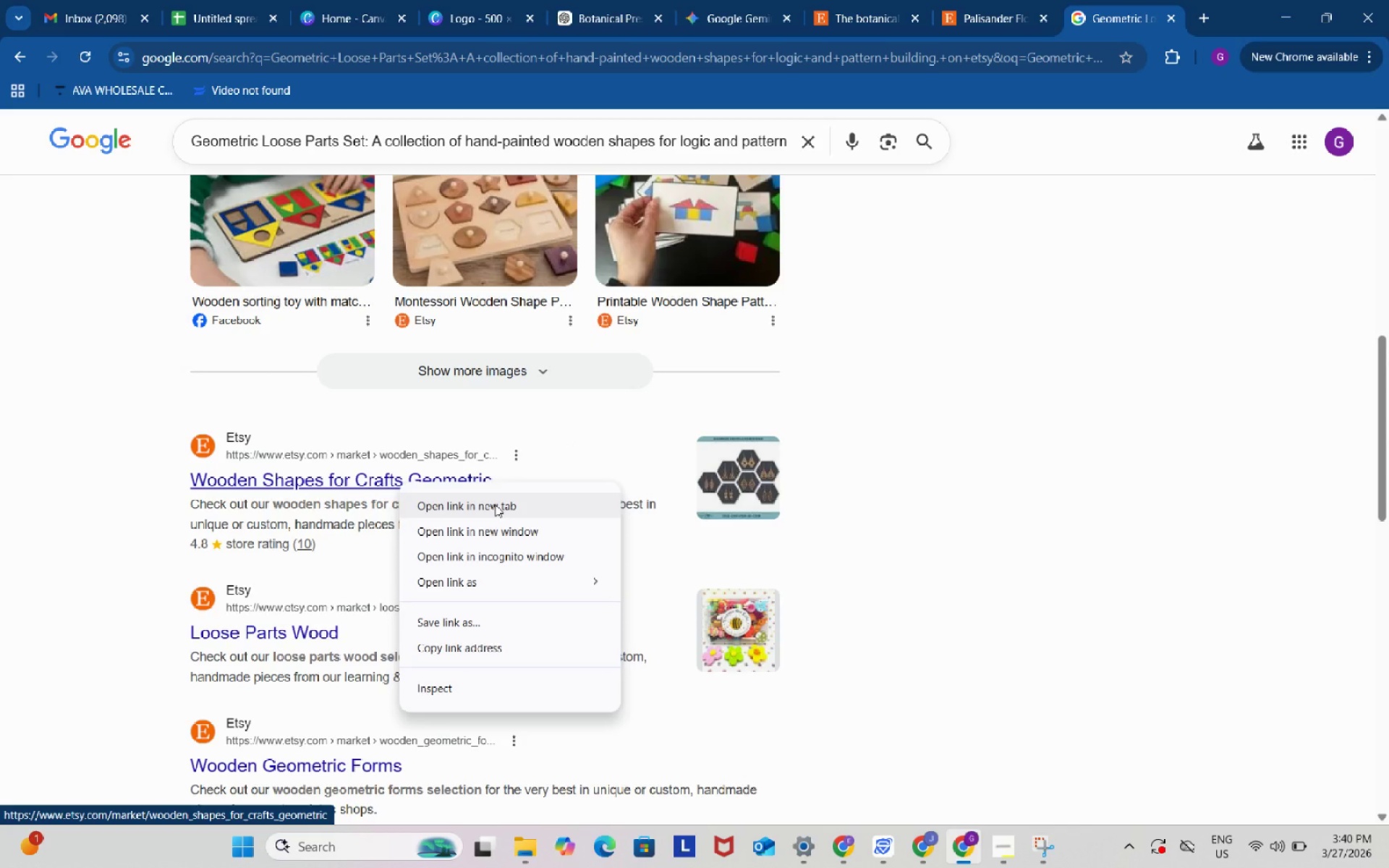 
left_click([495, 504])
 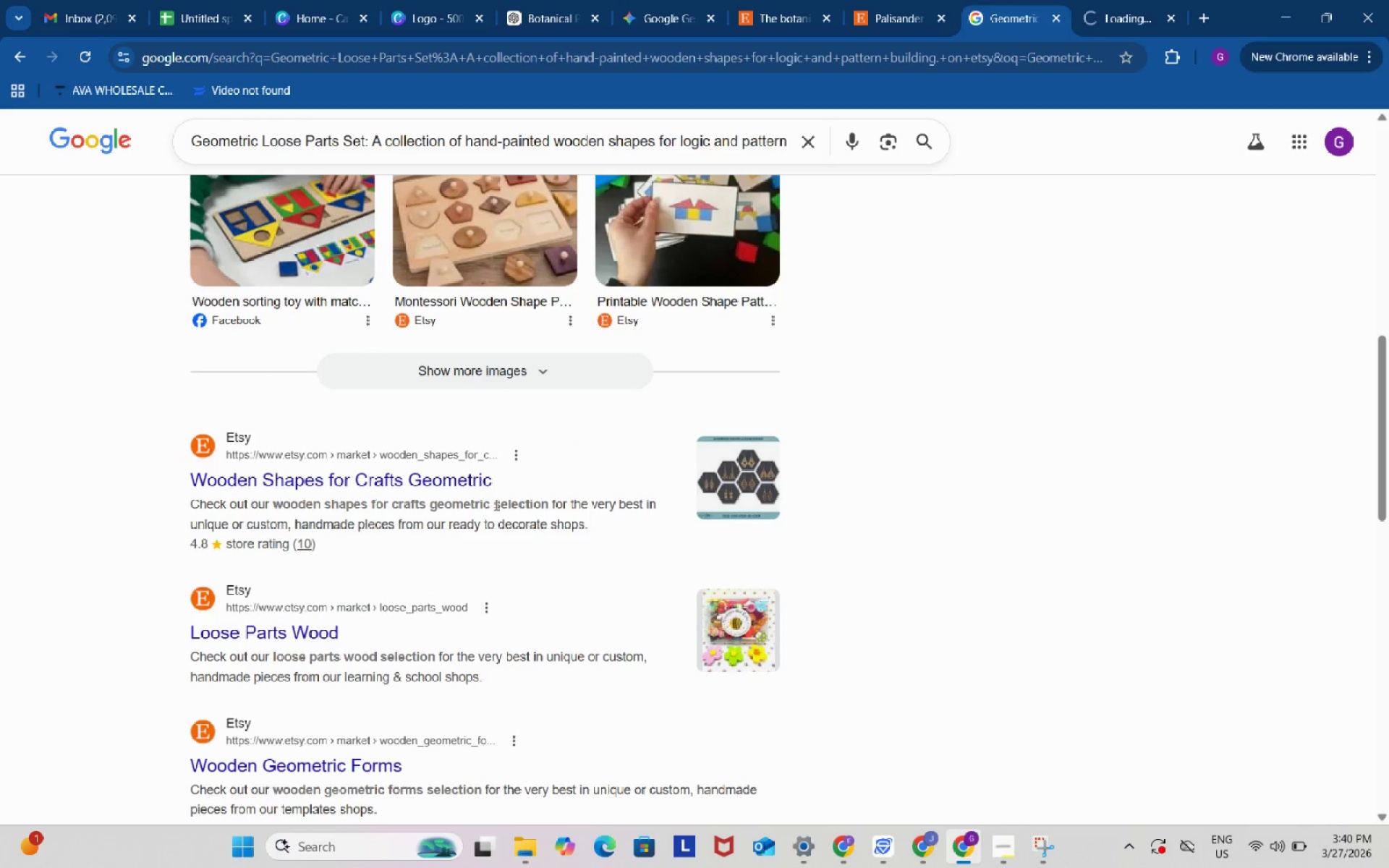 
scroll: coordinate [495, 504], scroll_direction: down, amount: 2.0
 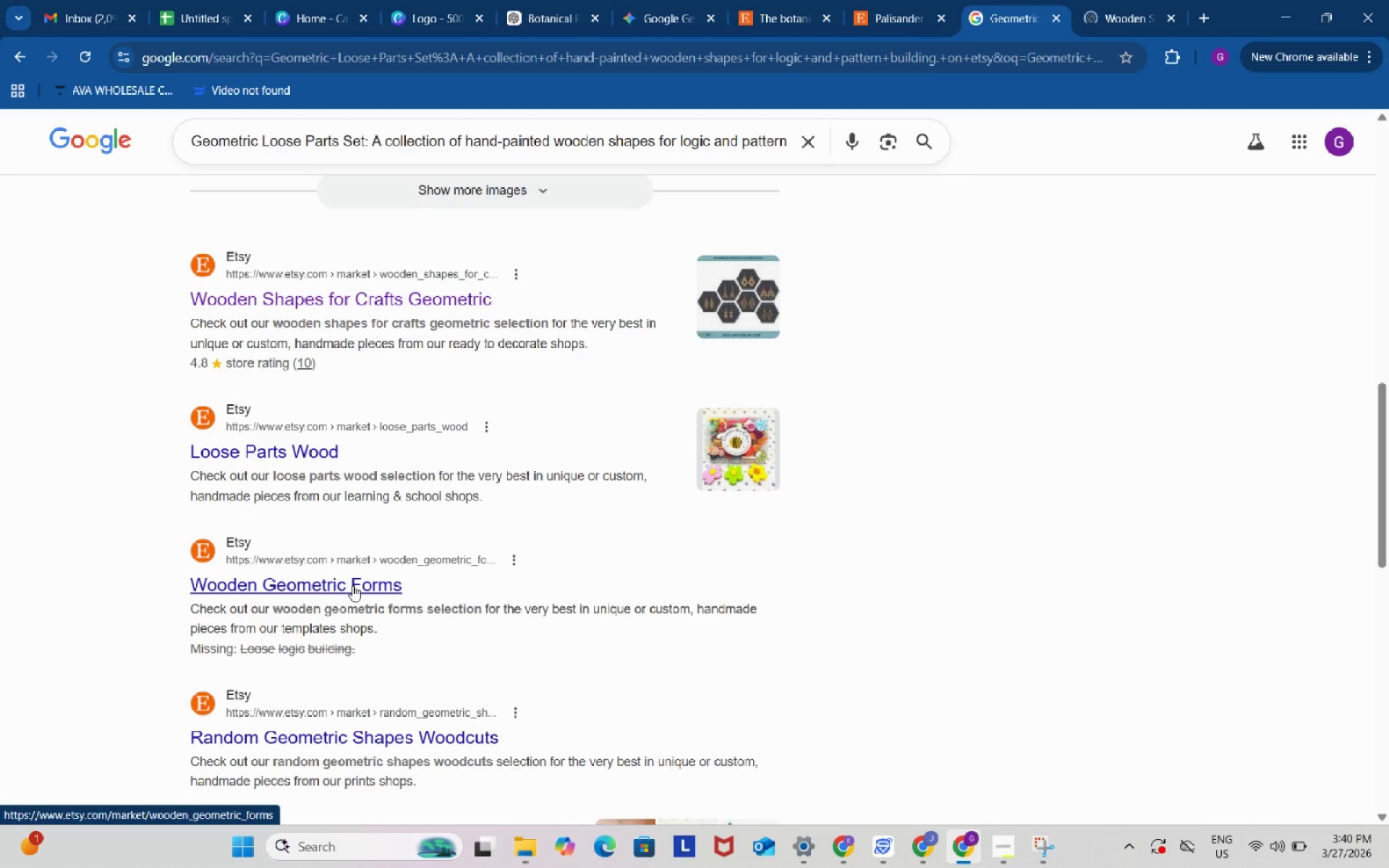 
right_click([352, 585])
 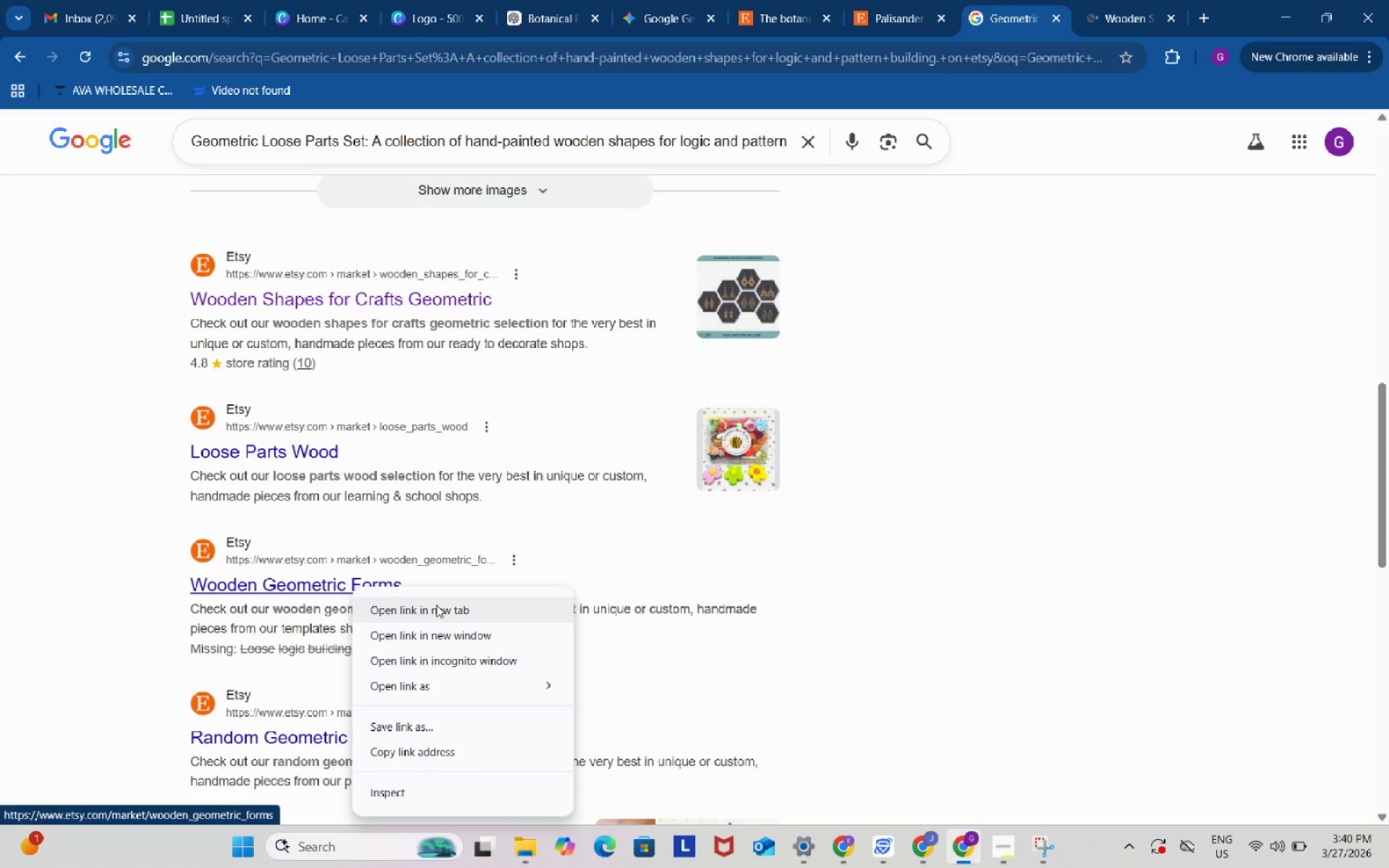 
left_click([436, 605])
 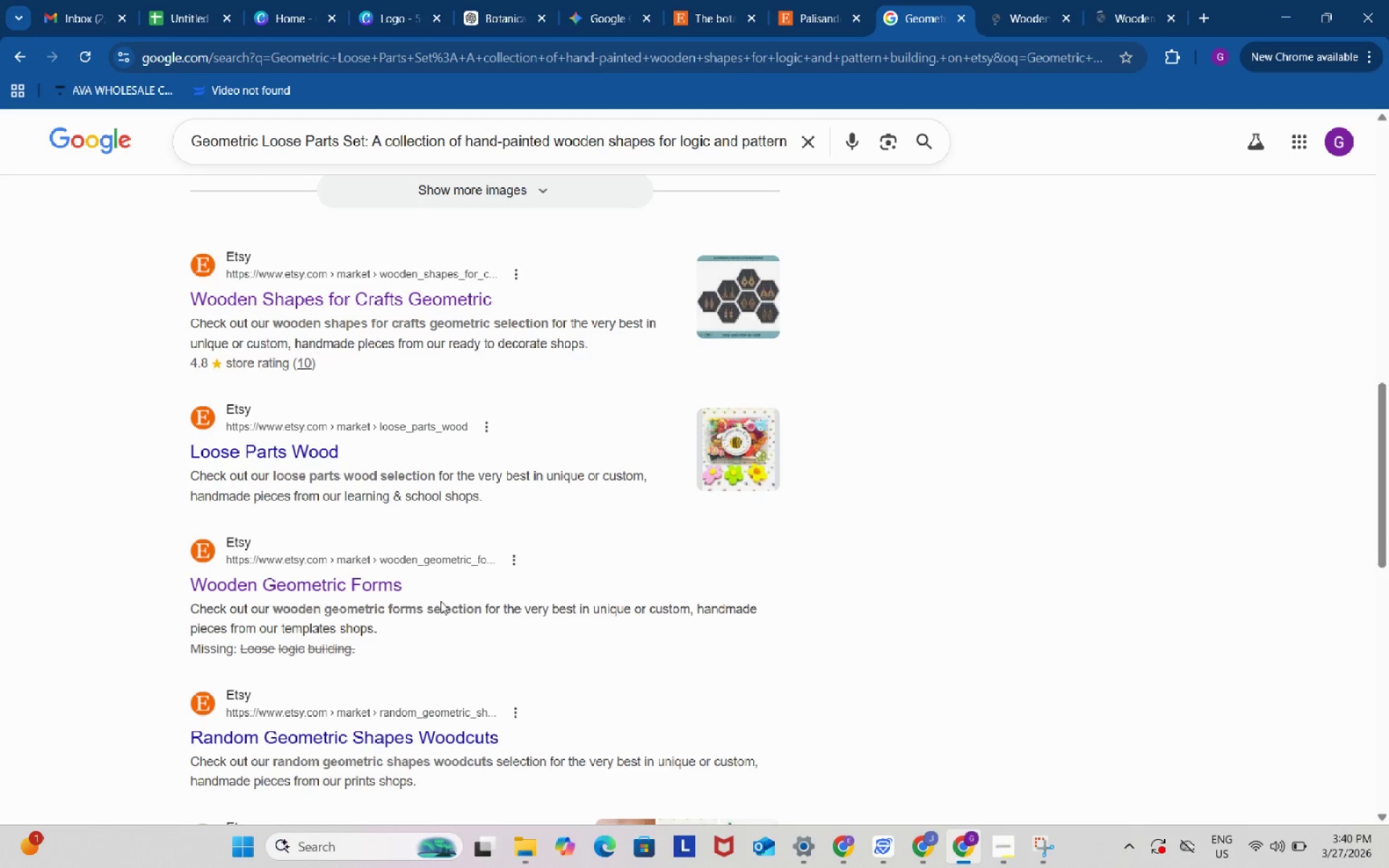 
left_click([1030, 0])
 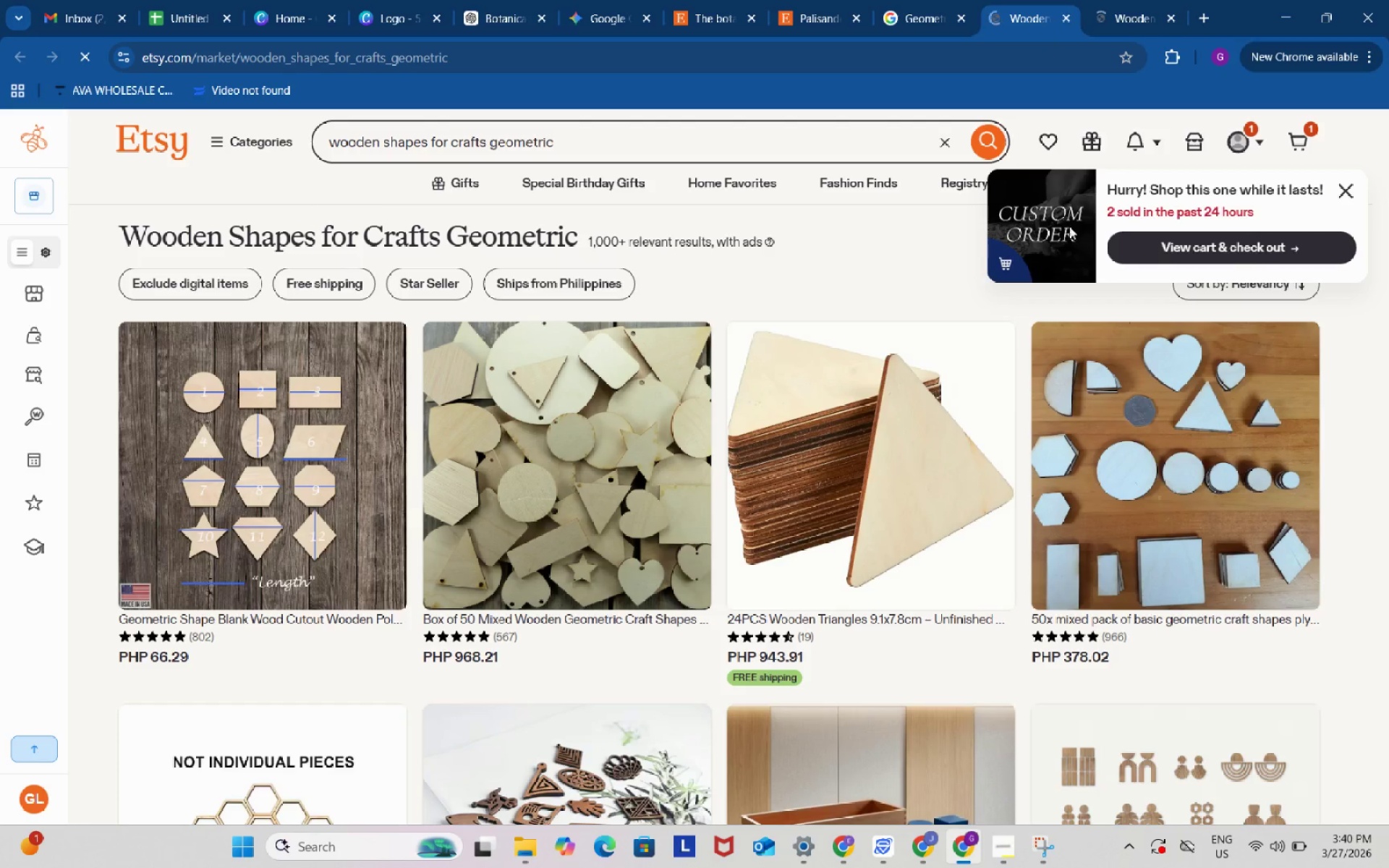 
scroll: coordinate [952, 442], scroll_direction: down, amount: 20.0
 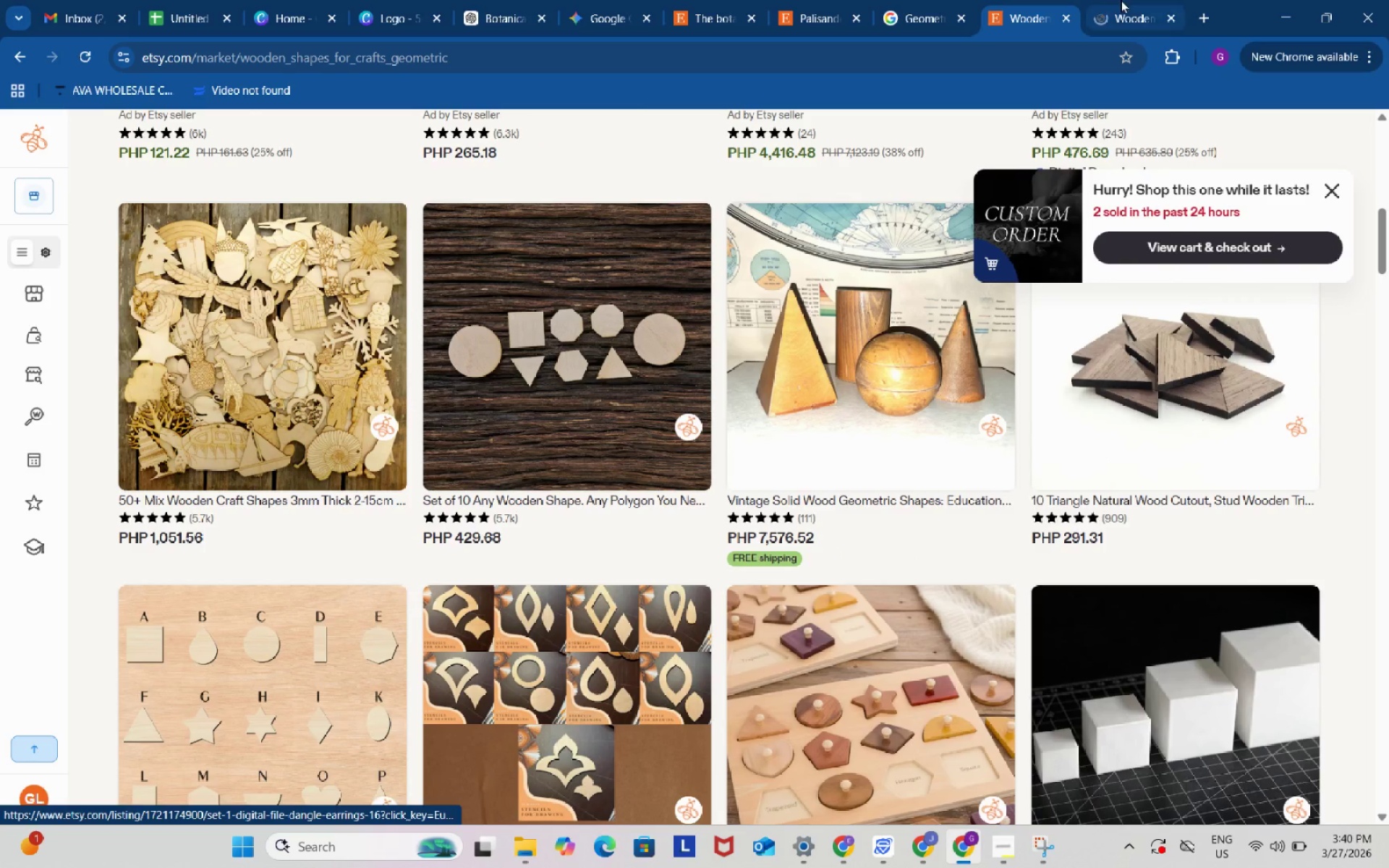 
left_click([1121, 0])
 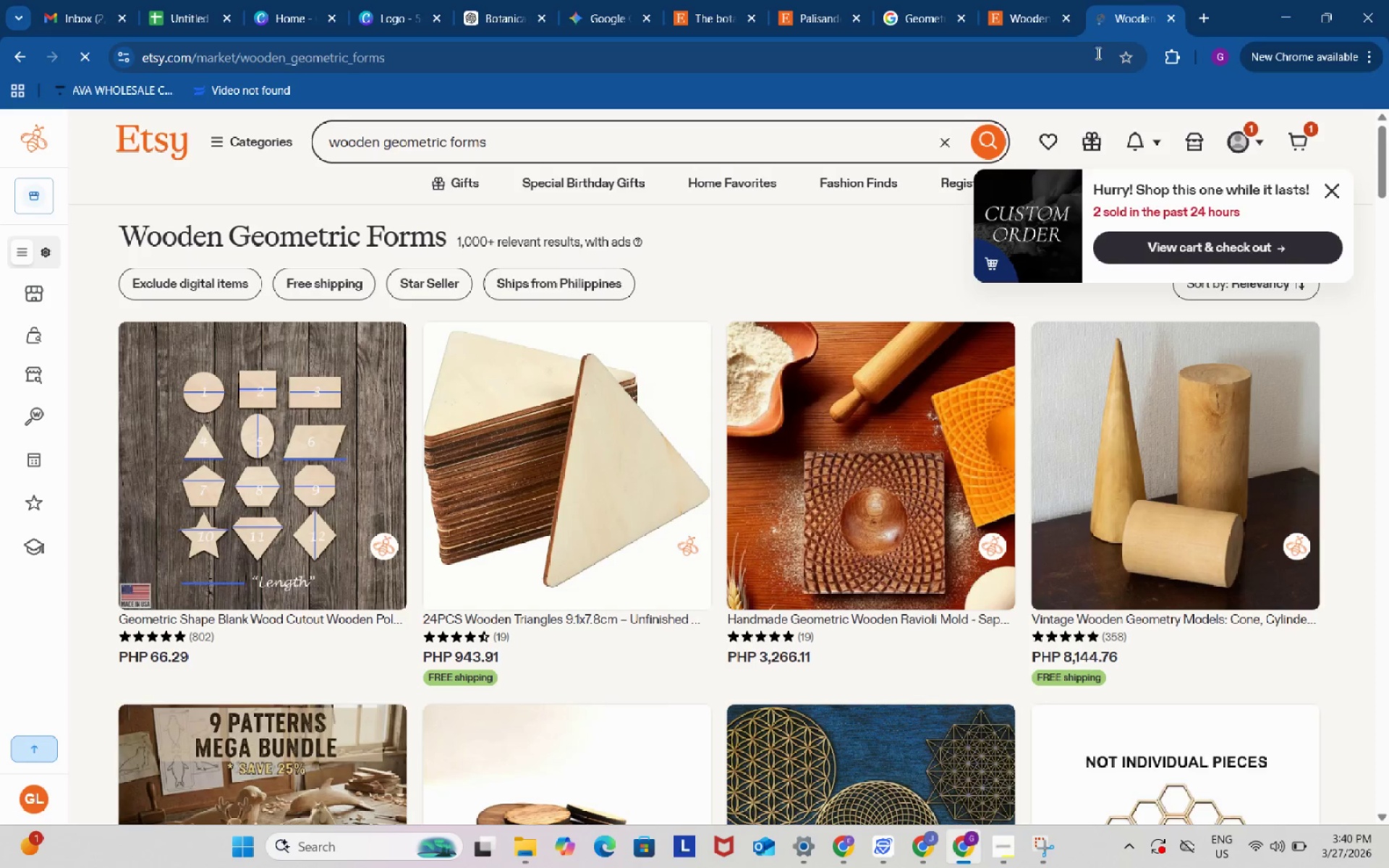 
scroll: coordinate [939, 439], scroll_direction: down, amount: 4.0
 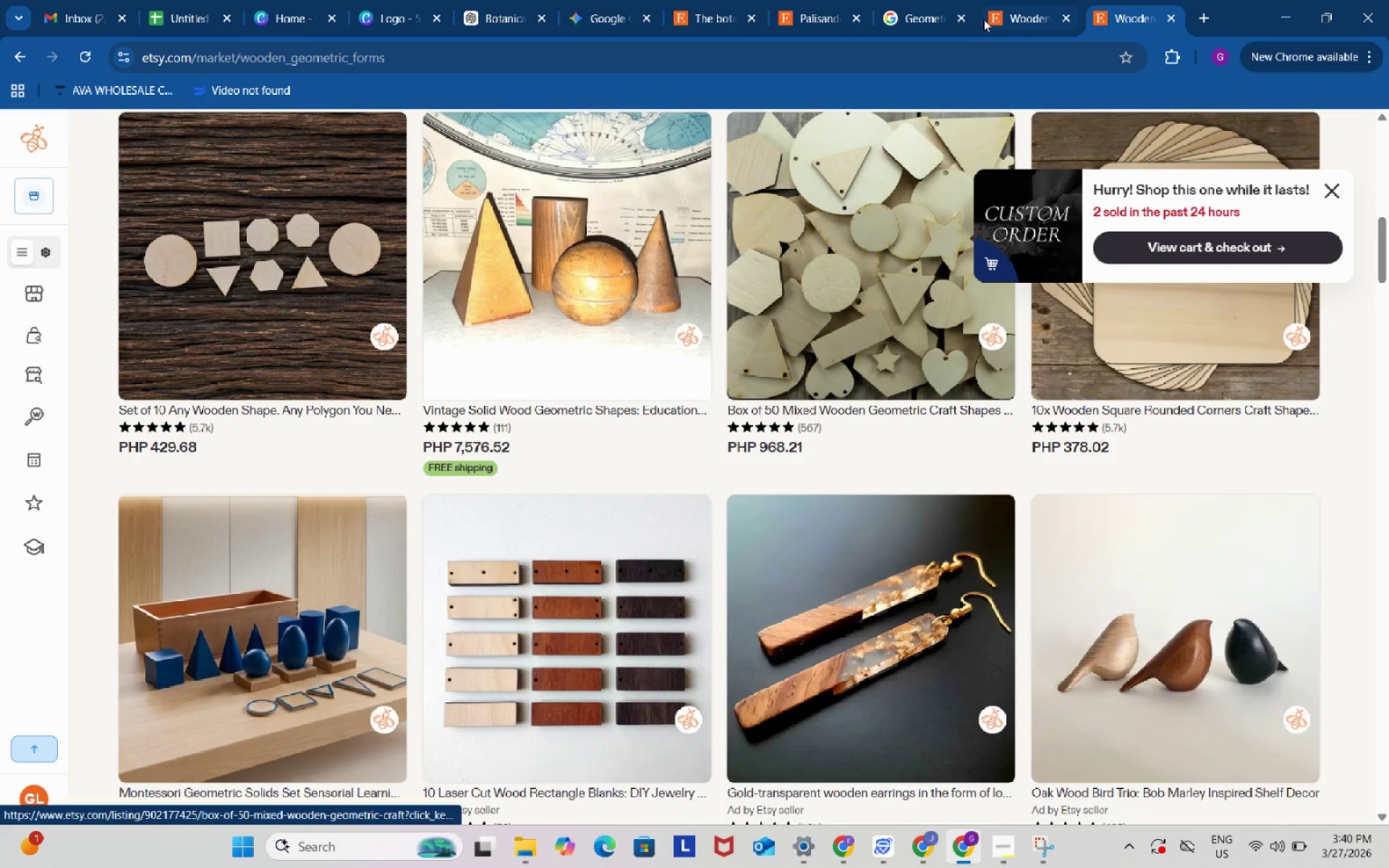 
left_click([959, 0])
 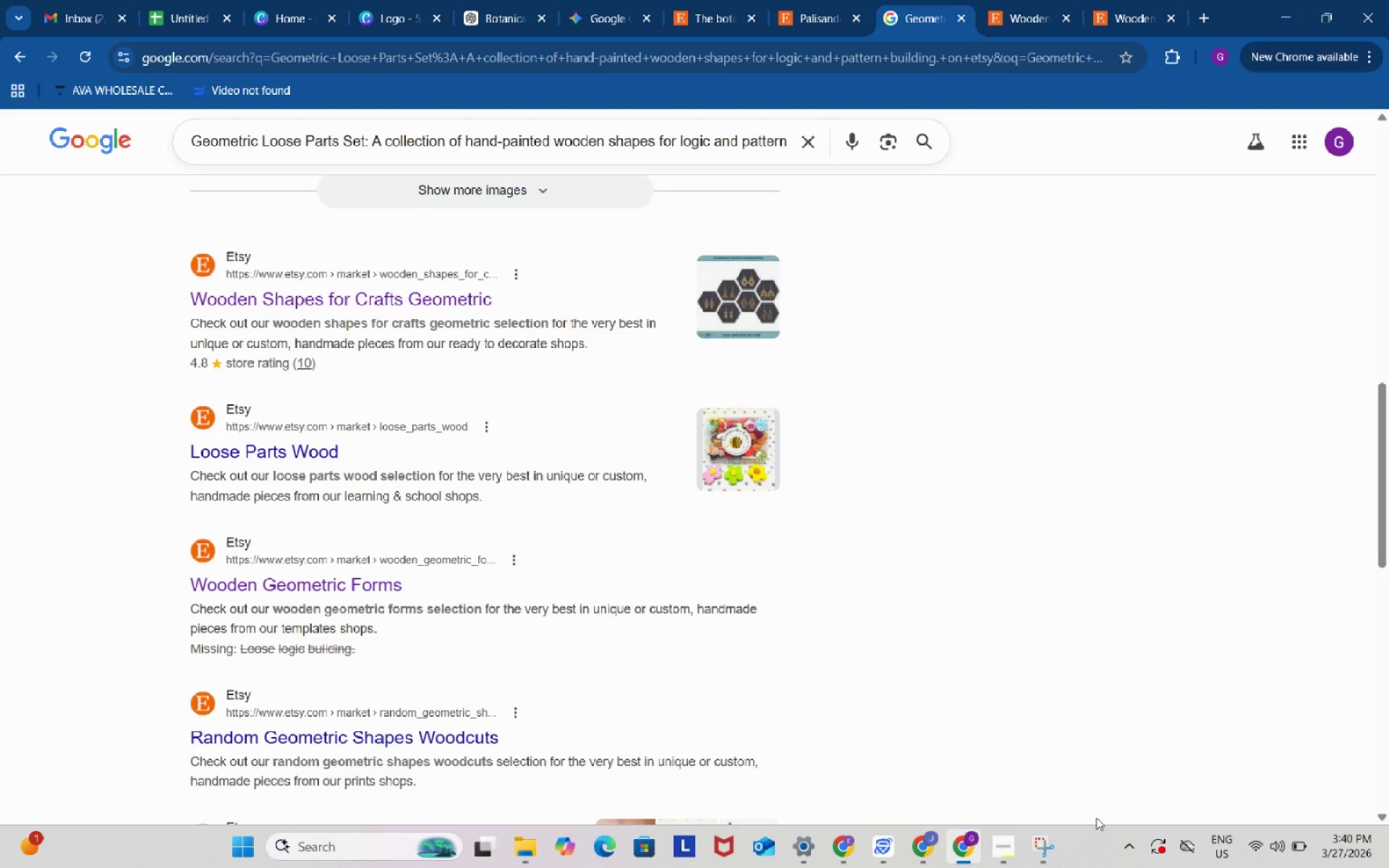 
left_click([1008, 849])